 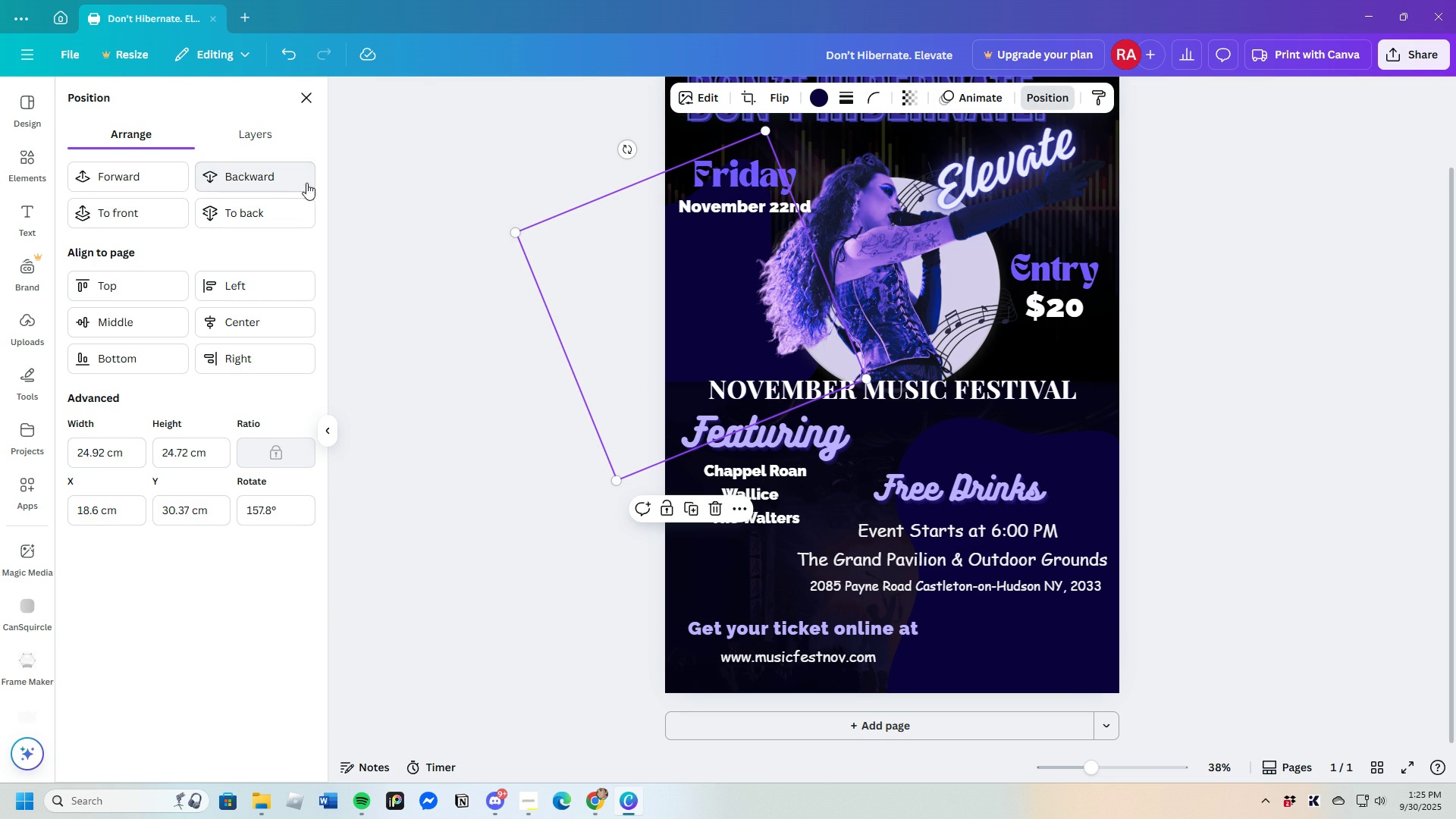 
left_click([1320, 331])
 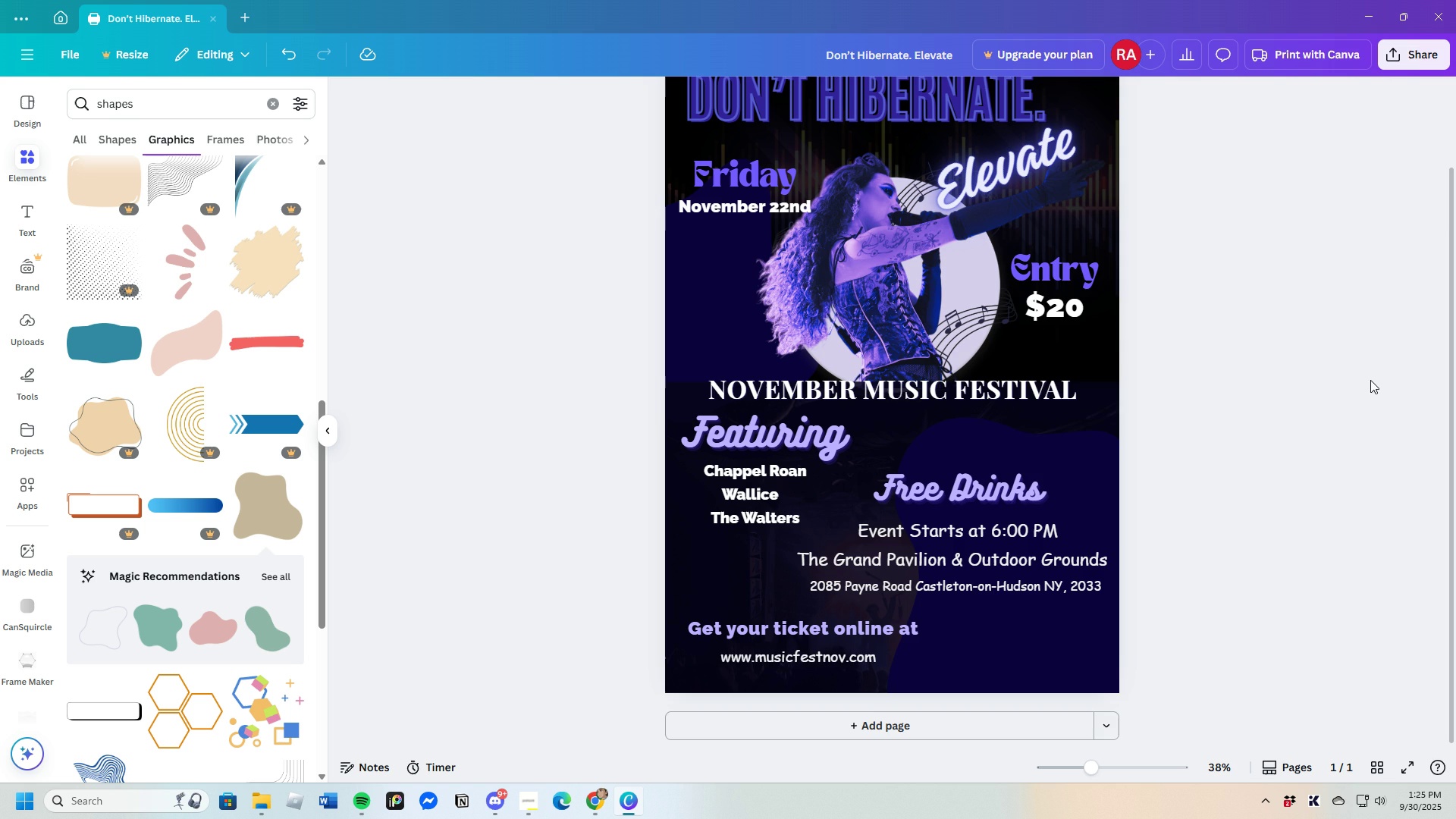 
scroll: coordinate [1330, 419], scroll_direction: up, amount: 3.0
 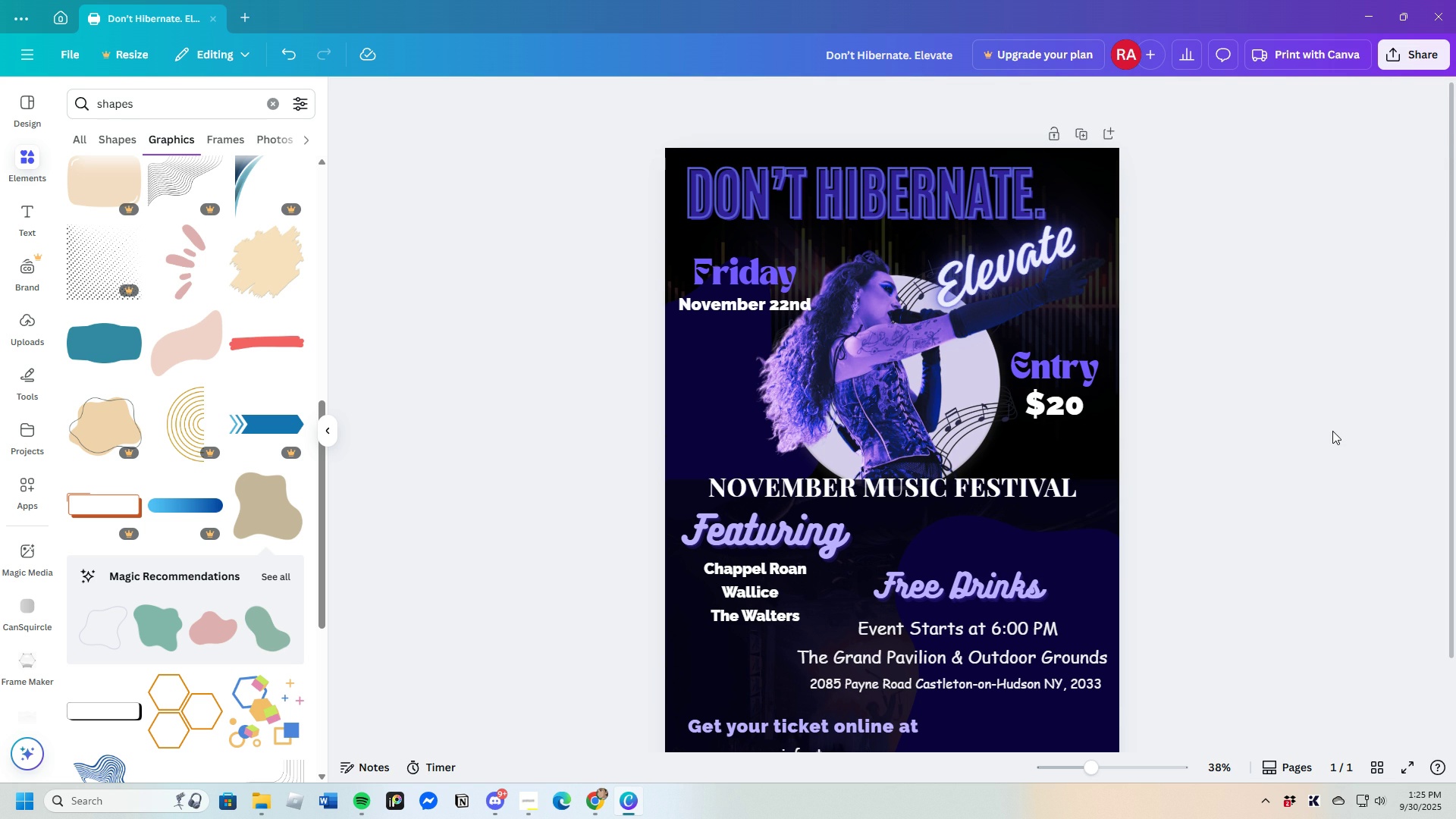 
scroll: coordinate [1332, 431], scroll_direction: down, amount: 1.0
 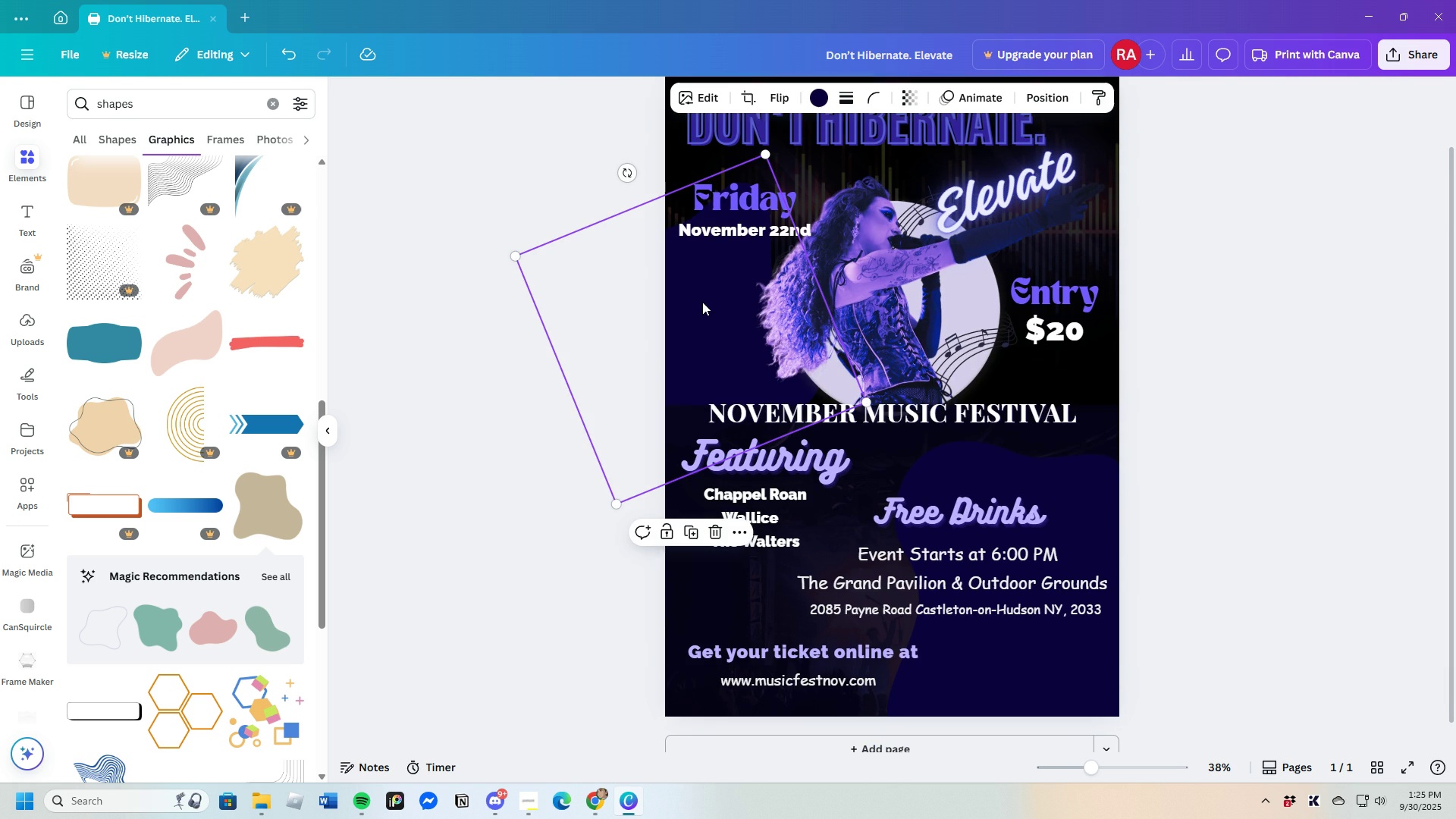 
left_click([702, 302])
 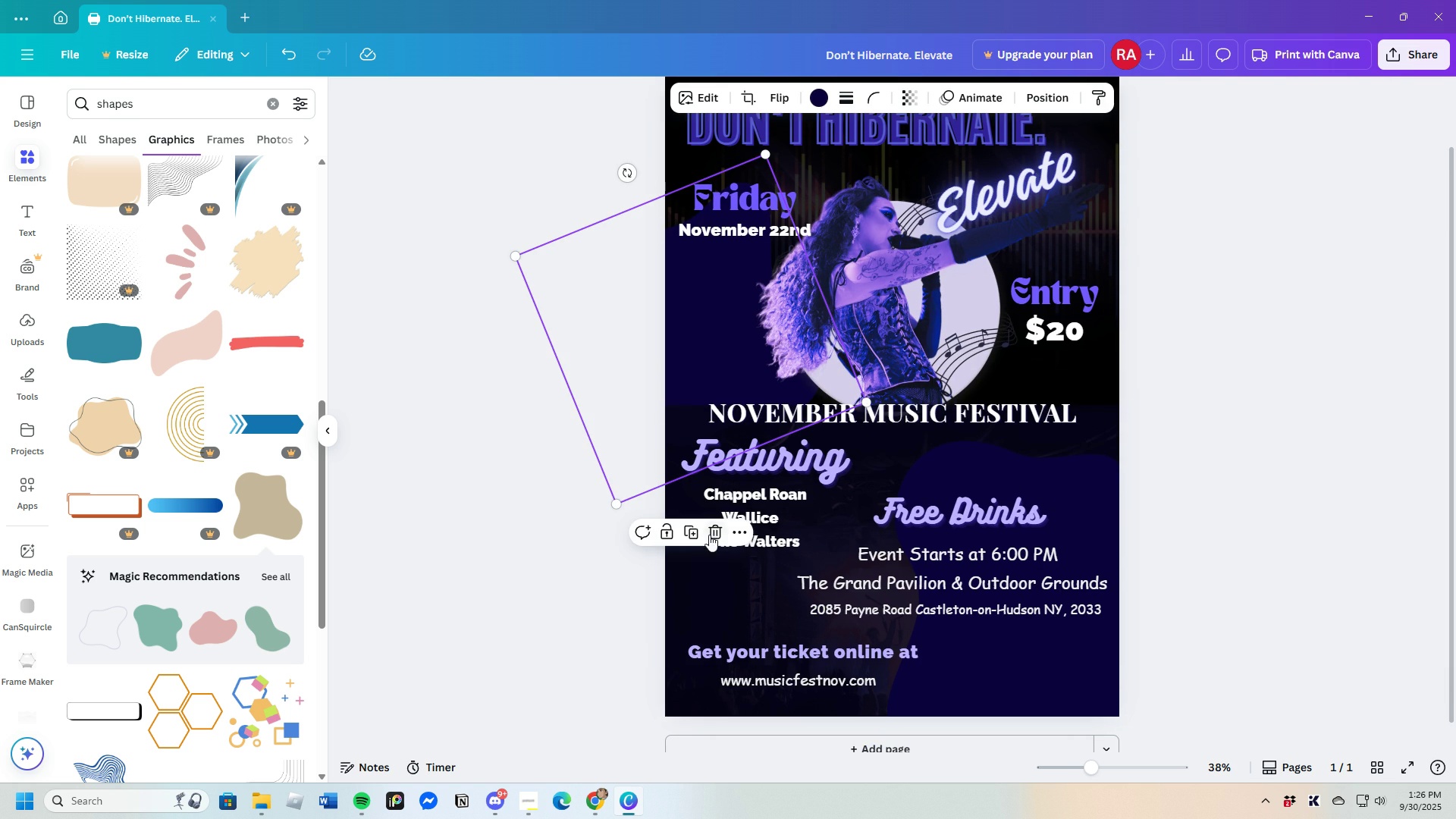 
left_click([713, 529])
 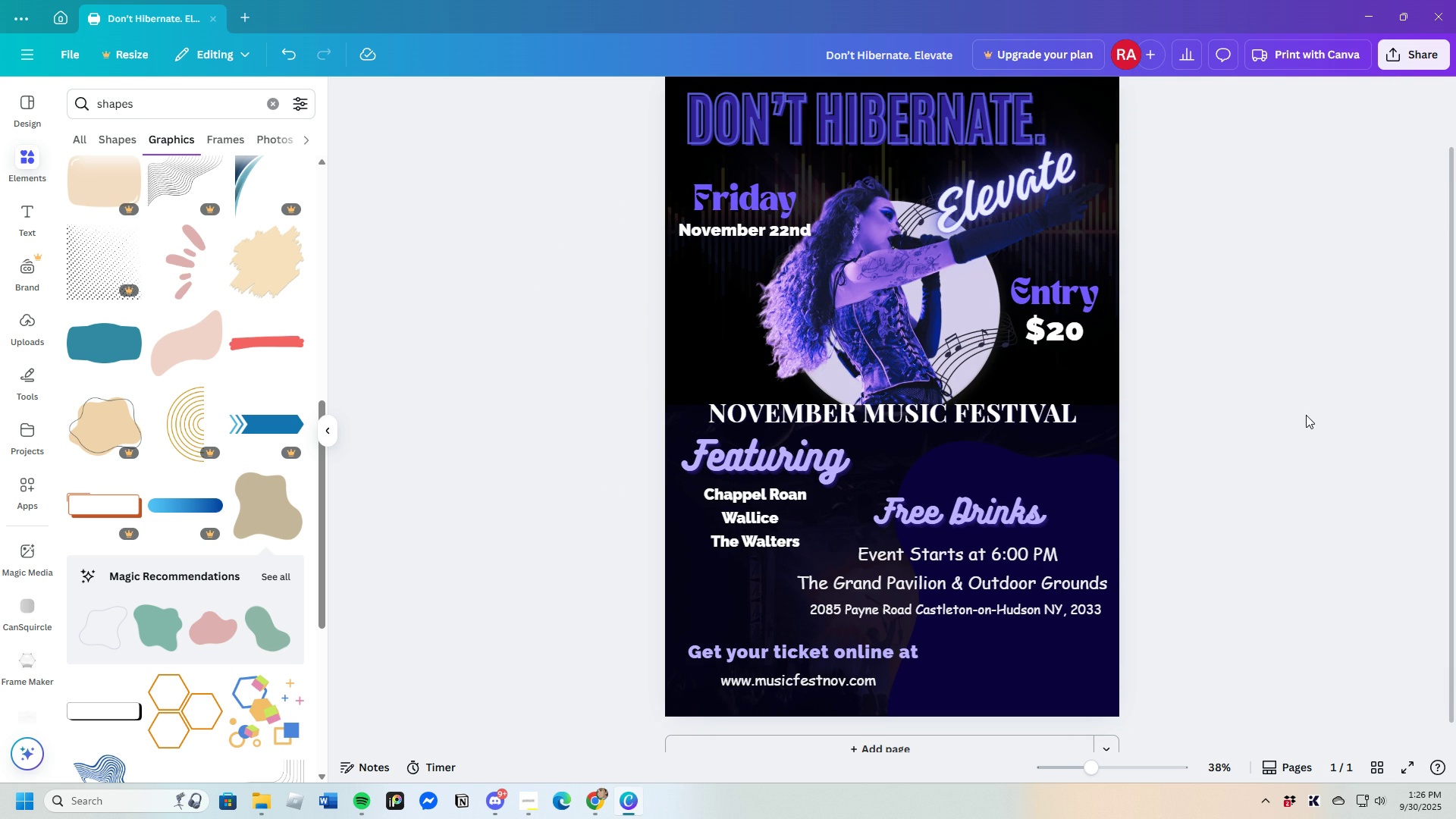 
scroll: coordinate [1306, 415], scroll_direction: down, amount: 3.0